 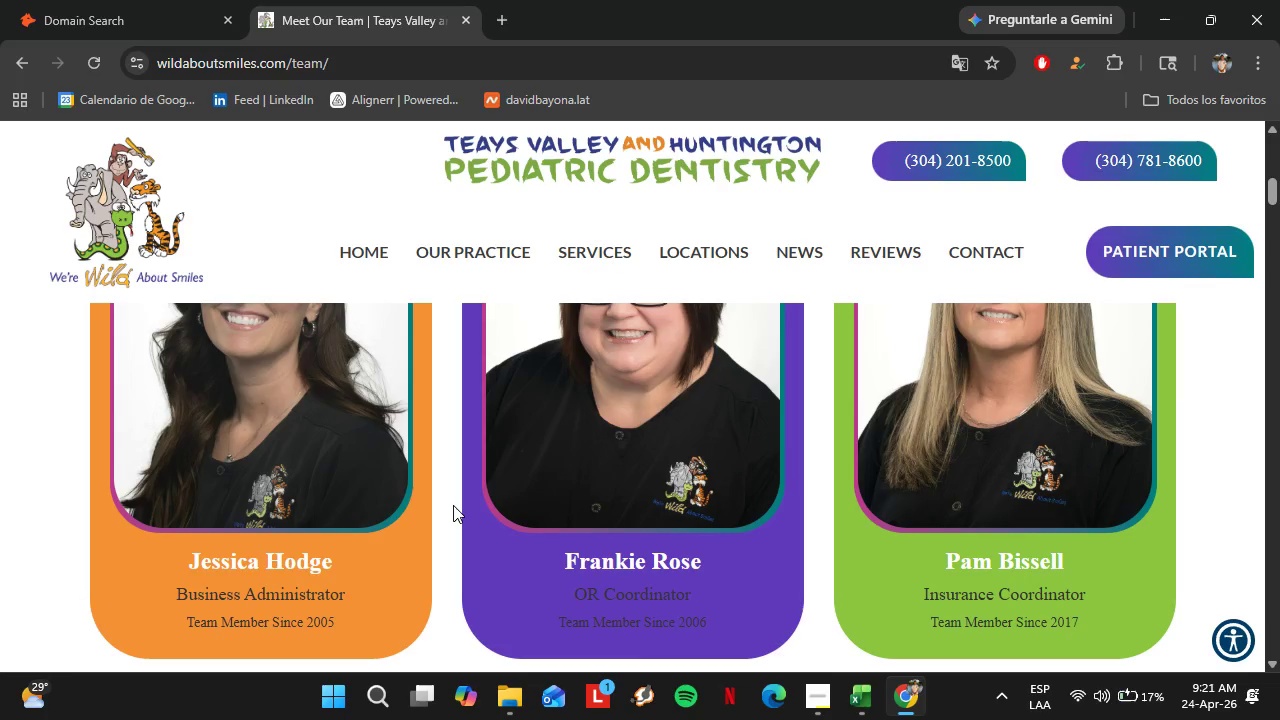 
scroll: coordinate [453, 505], scroll_direction: up, amount: 5.0
 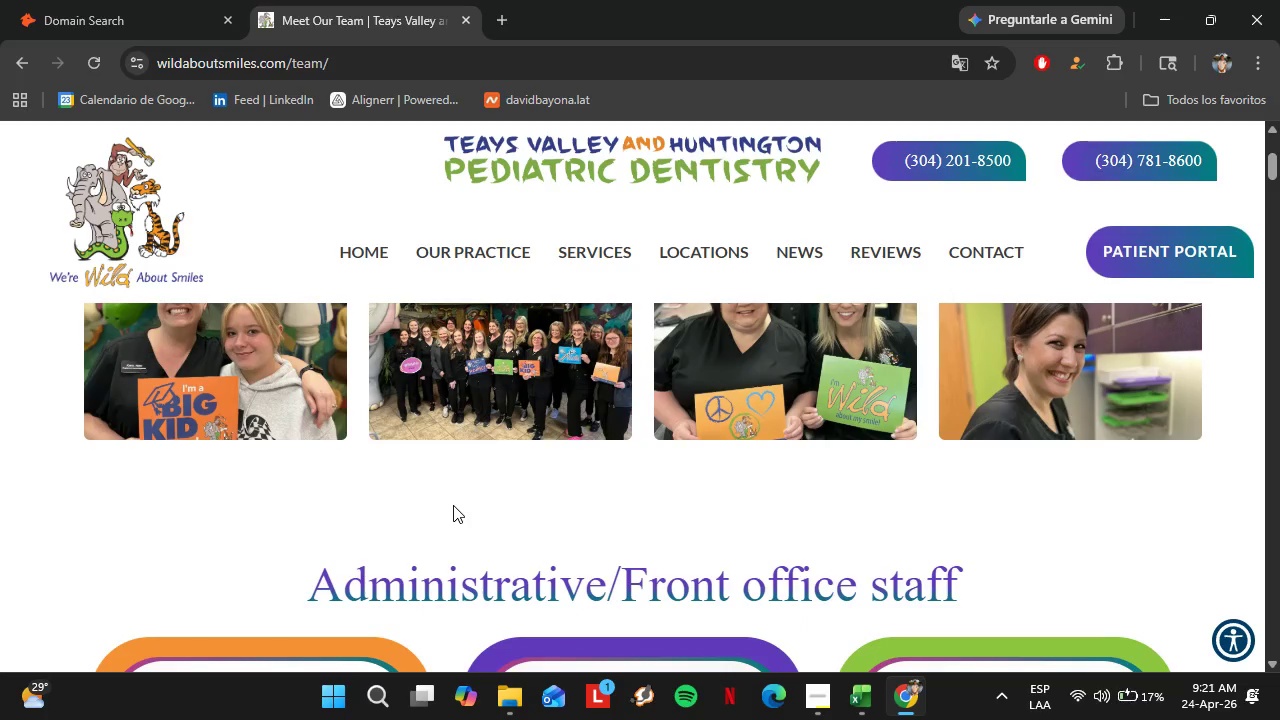 
scroll: coordinate [453, 505], scroll_direction: down, amount: 5.0
 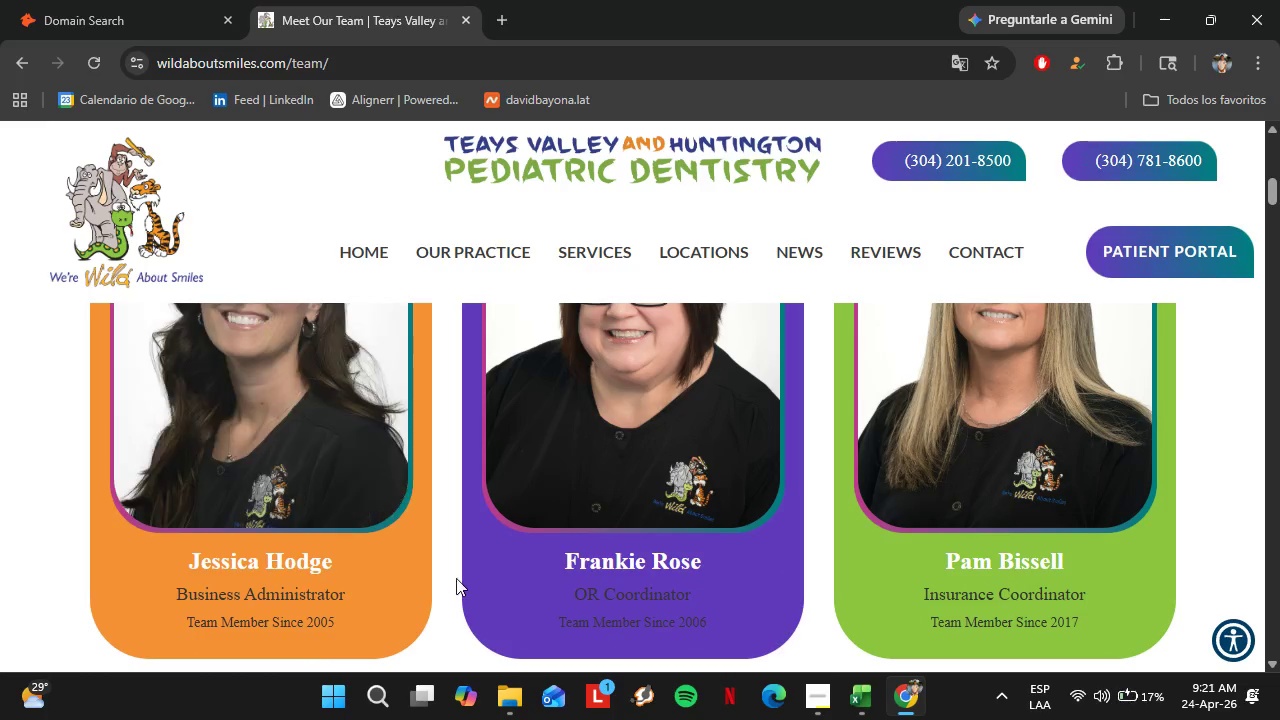 
scroll: coordinate [458, 578], scroll_direction: up, amount: 2.0
 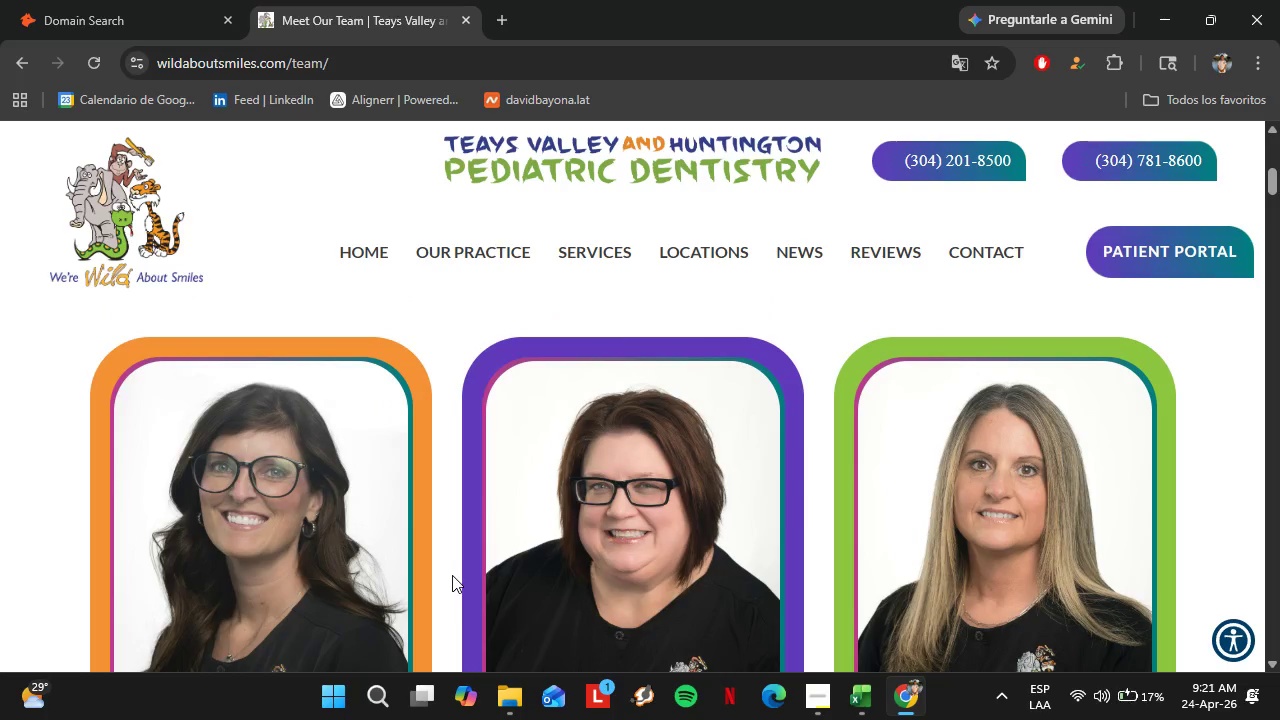 
scroll: coordinate [466, 482], scroll_direction: down, amount: 8.0
 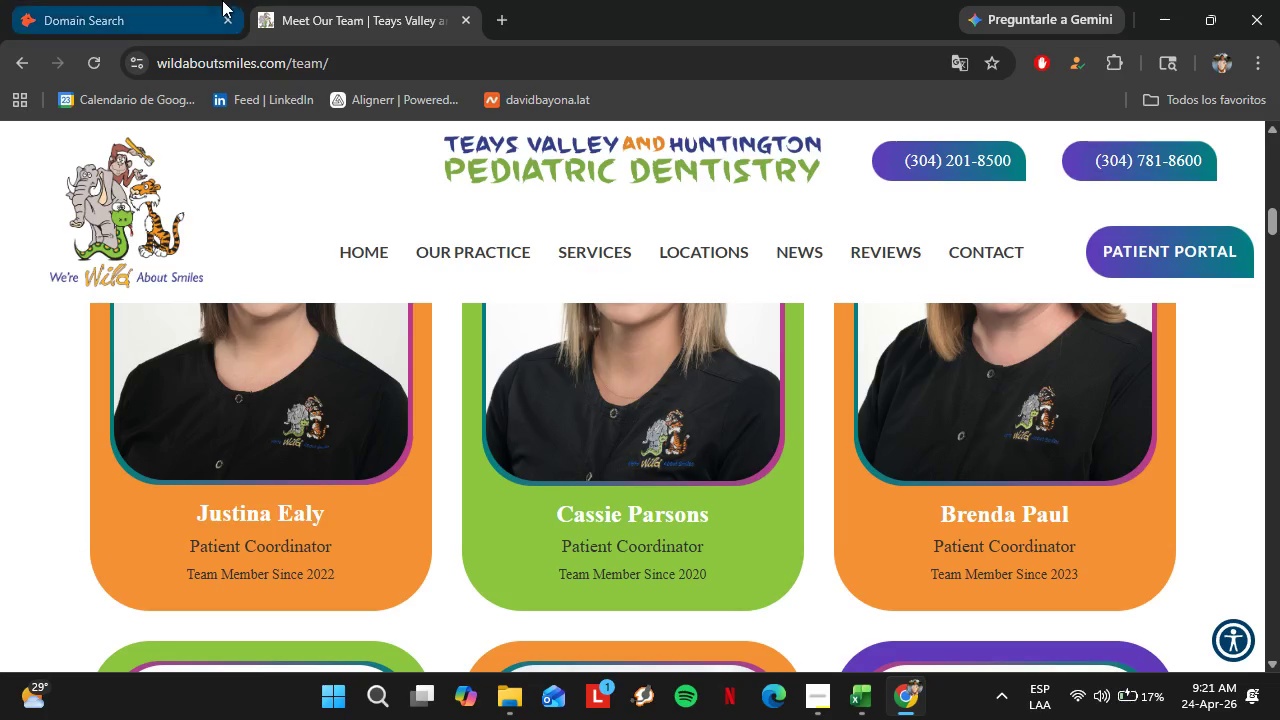 
left_click([188, 0])
 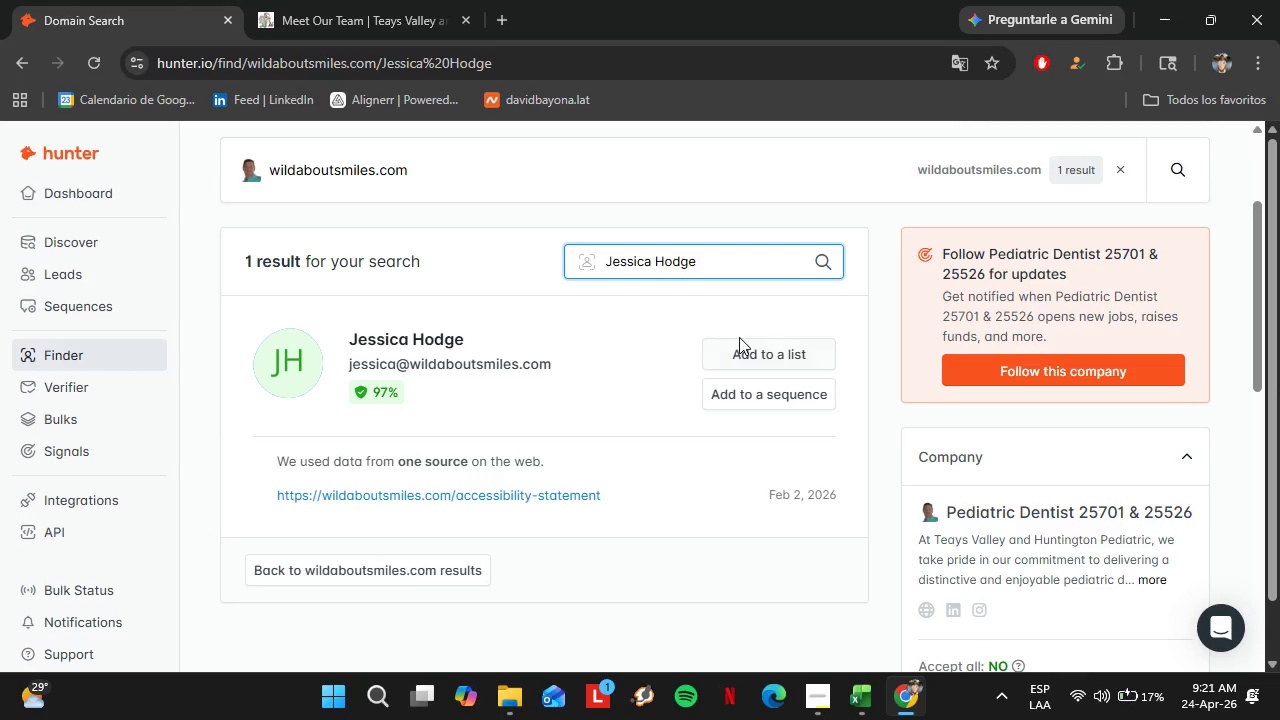 
left_click([754, 345])
 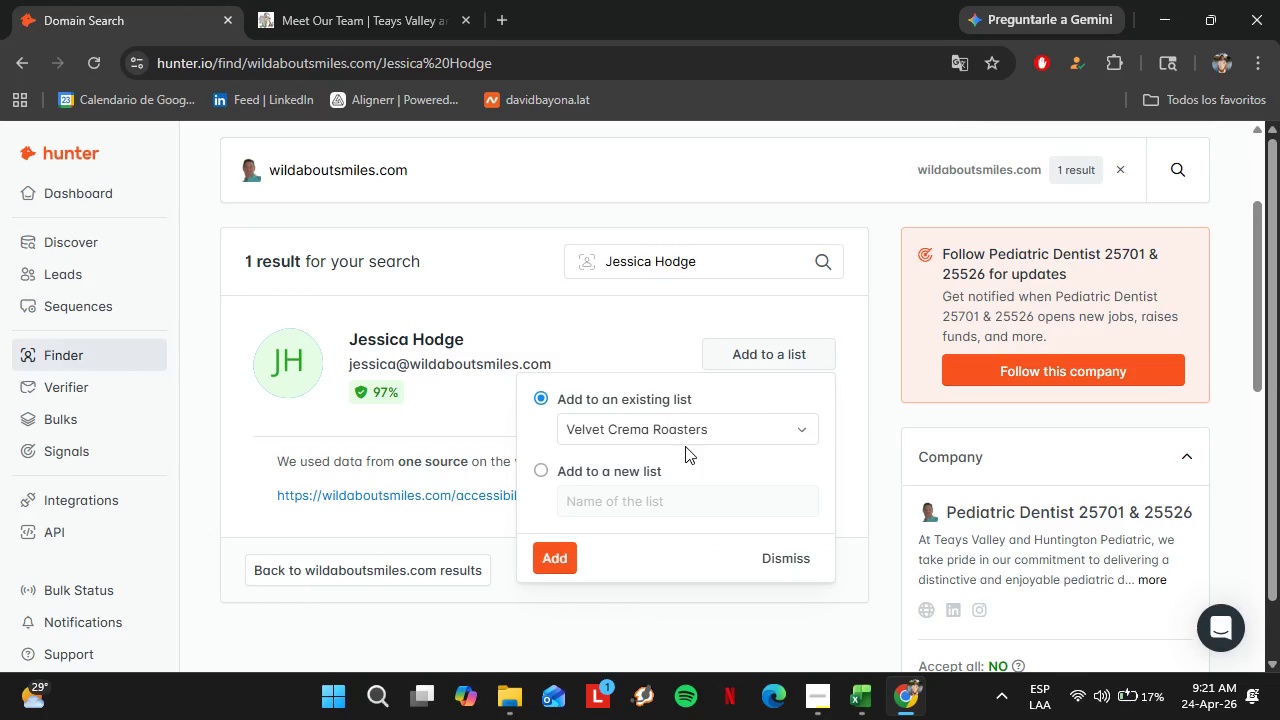 
left_click([682, 439])
 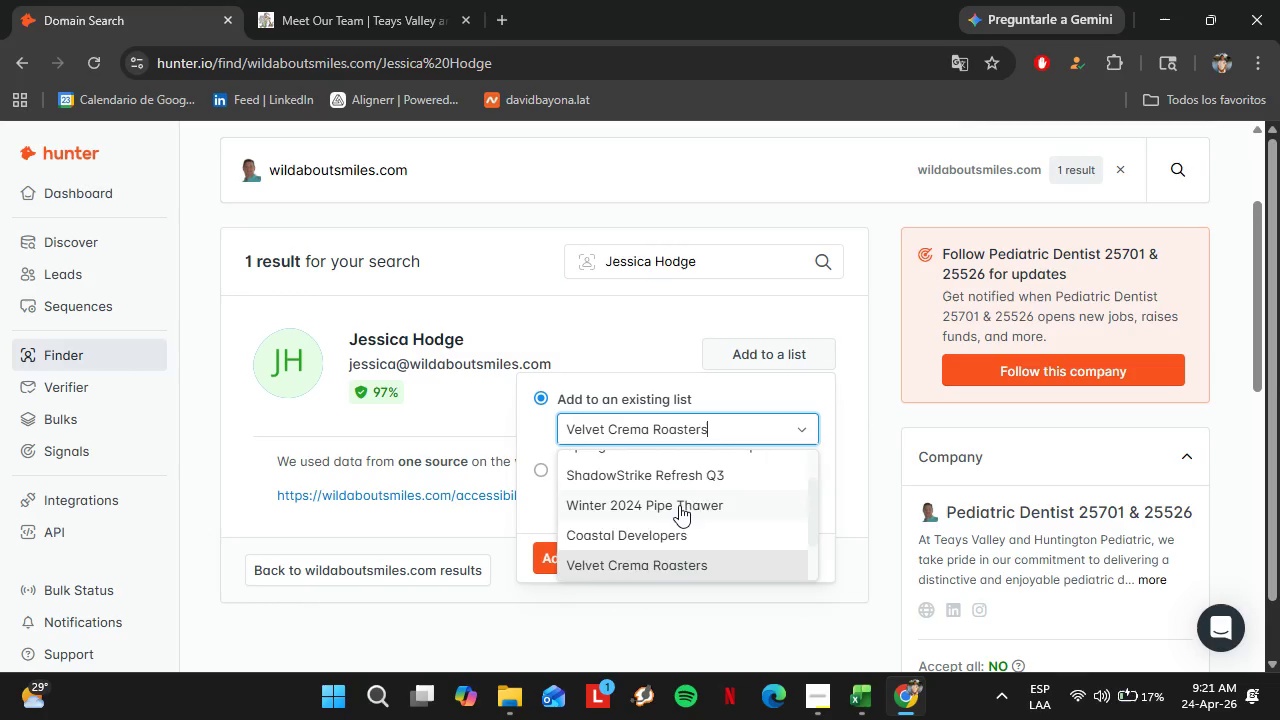 
scroll: coordinate [680, 505], scroll_direction: down, amount: 5.0
 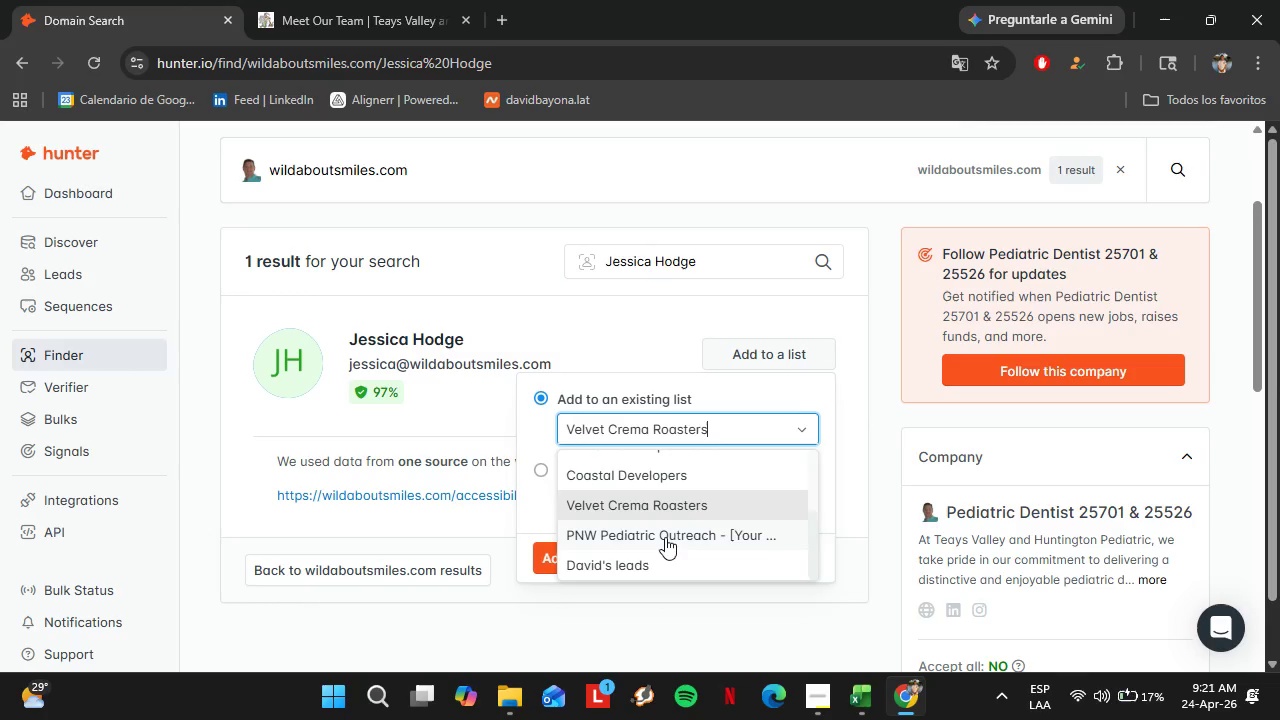 
left_click([665, 537])
 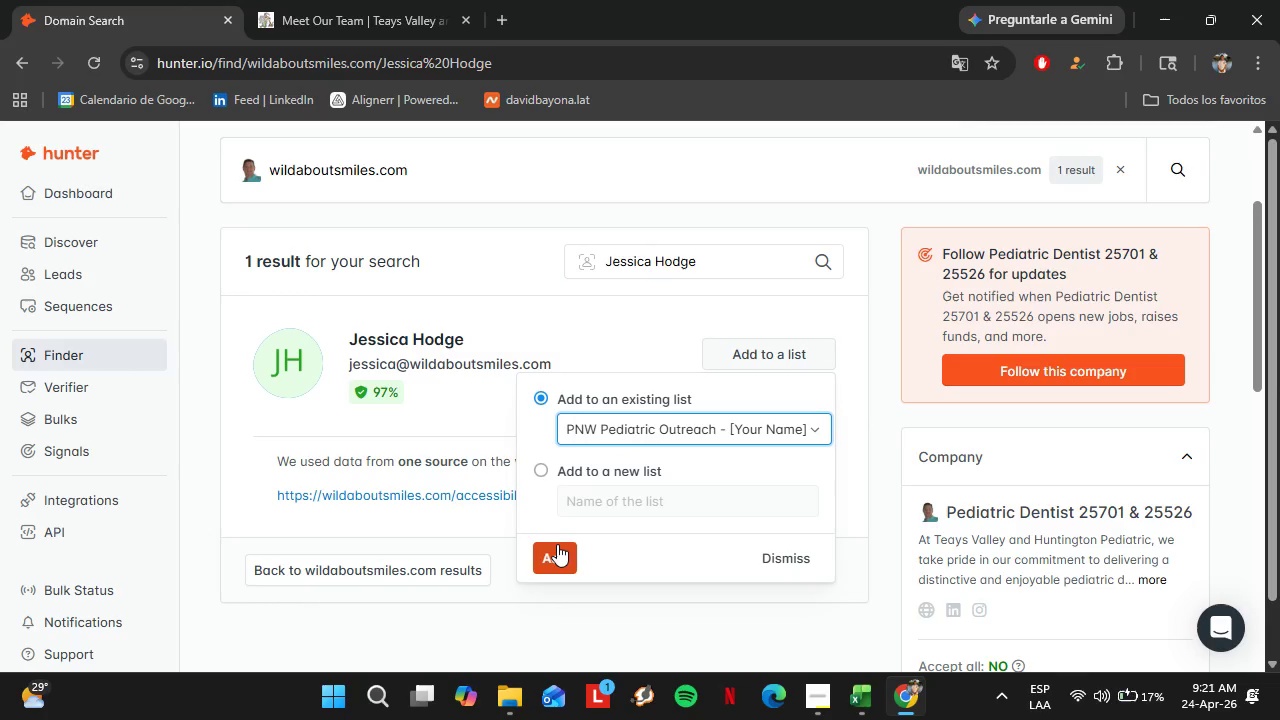 
left_click([557, 544])
 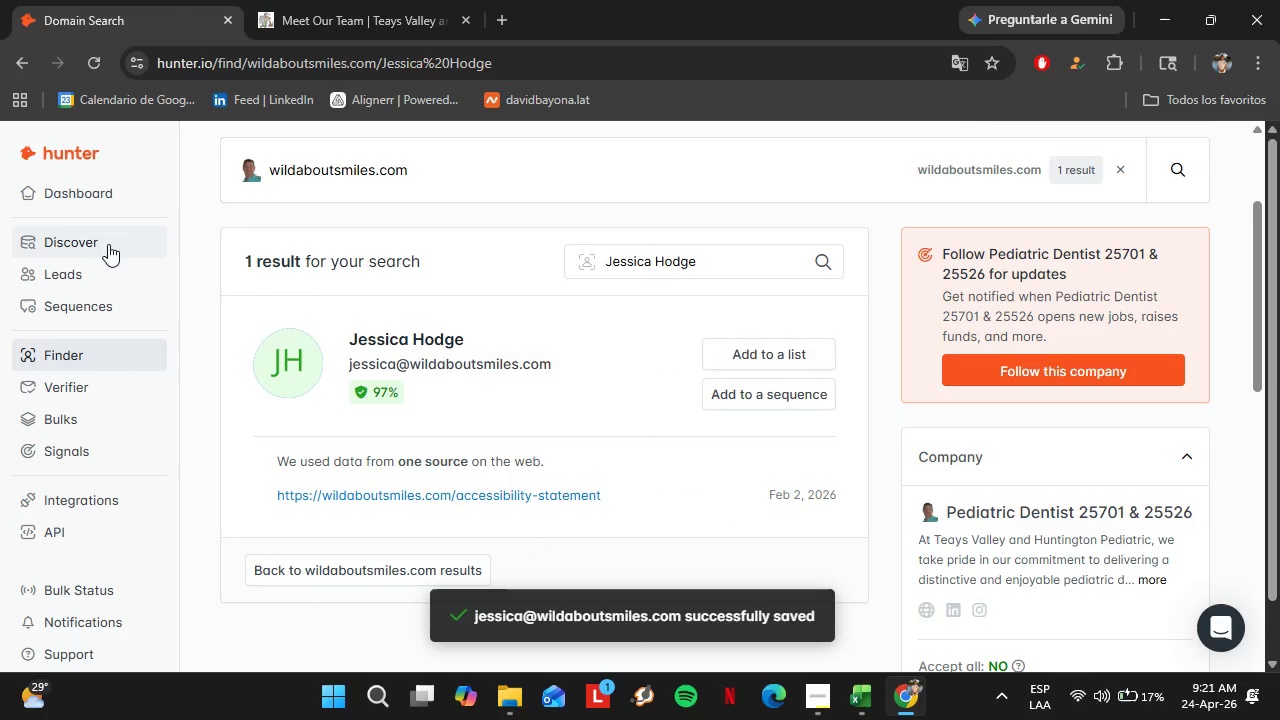 
left_click([83, 264])
 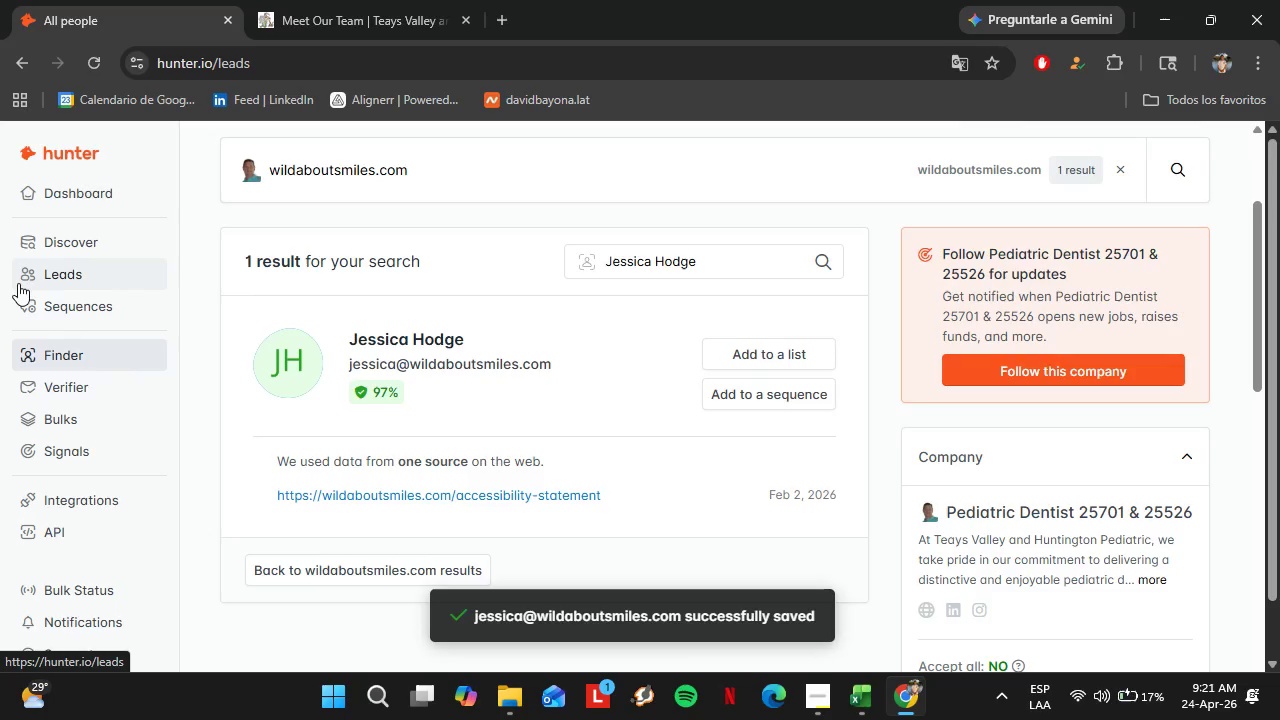 
mouse_move([431, 446])
 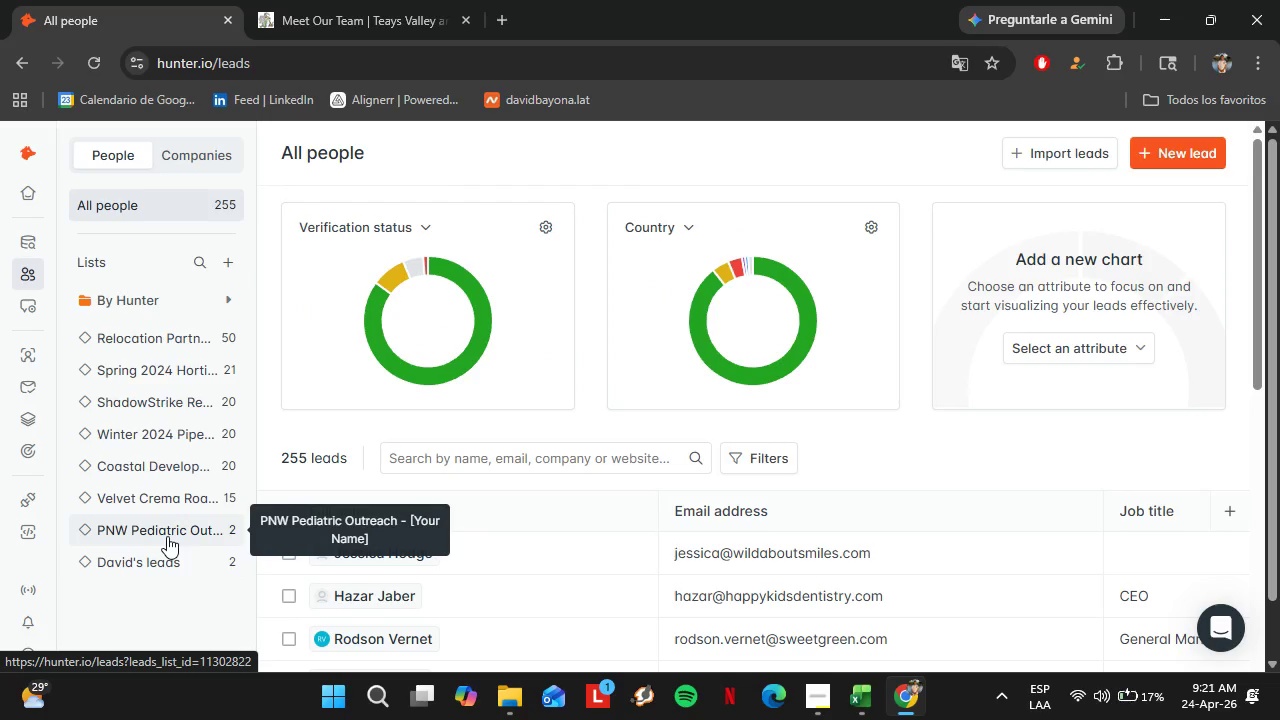 
left_click([167, 536])
 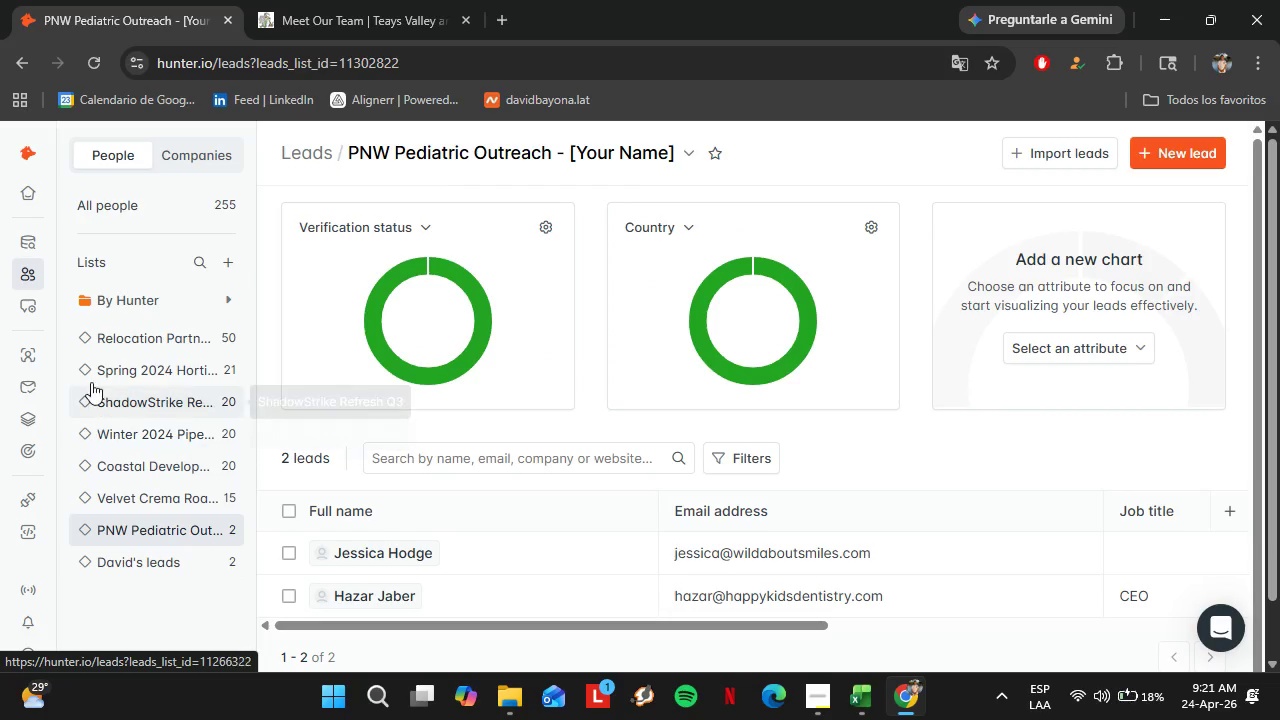 
wait(6.33)
 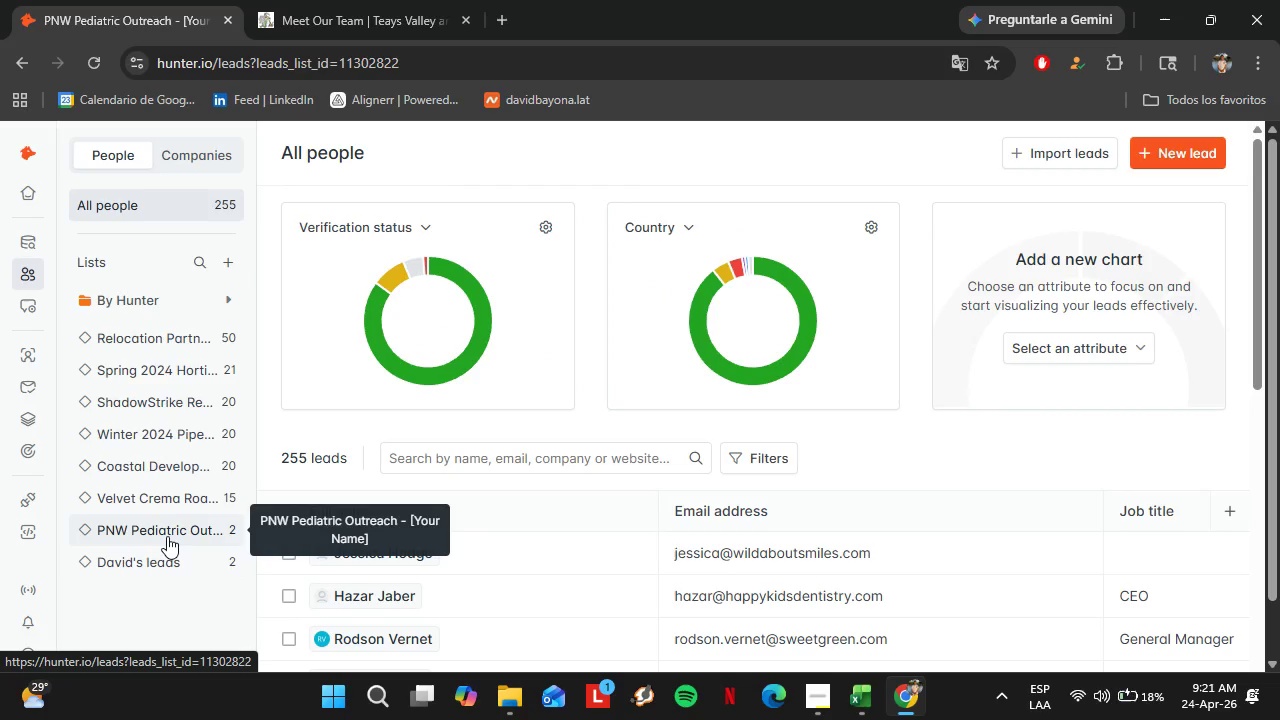 
left_click_drag(start_coordinate=[638, 617], to_coordinate=[803, 625])
 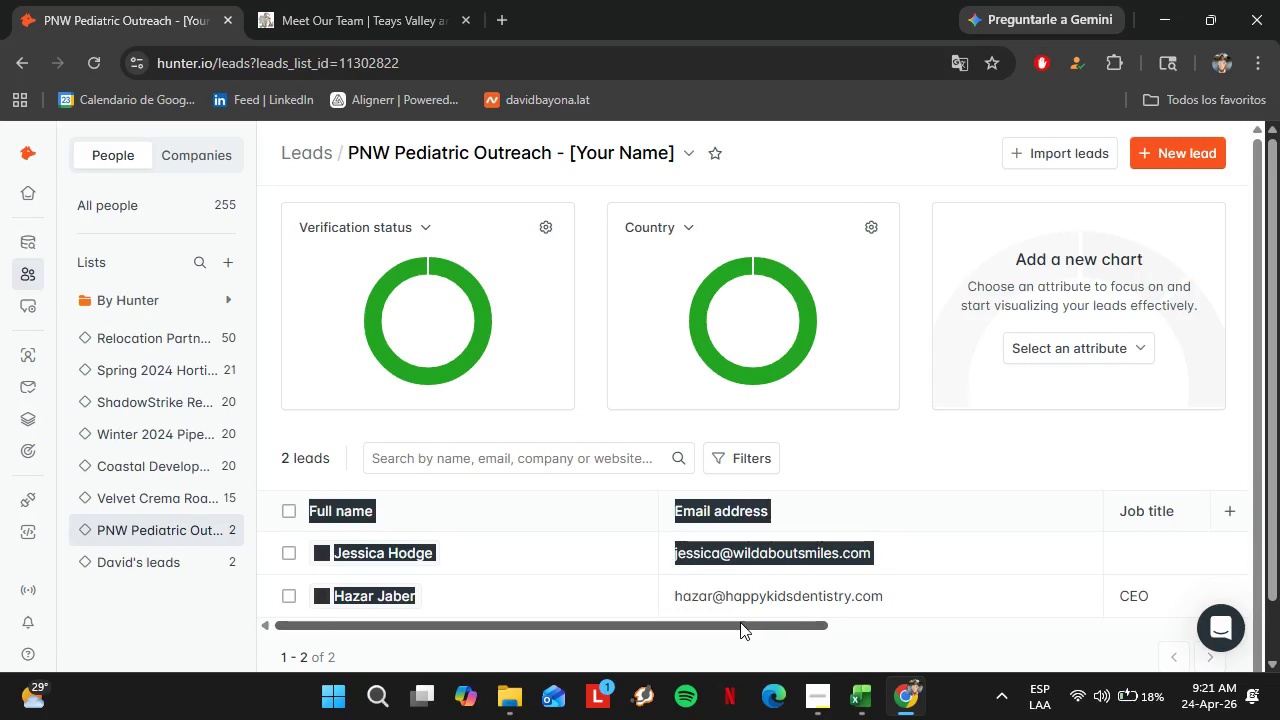 
left_click_drag(start_coordinate=[740, 622], to_coordinate=[864, 627])
 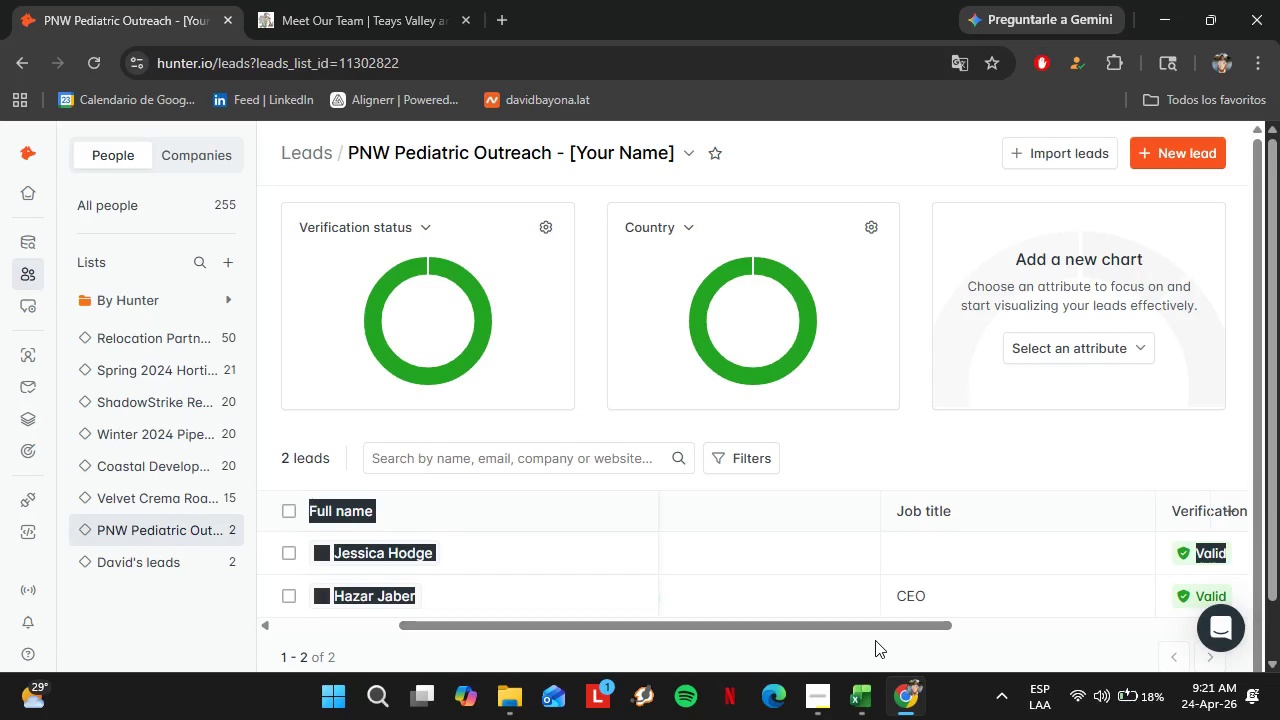 
left_click([875, 640])
 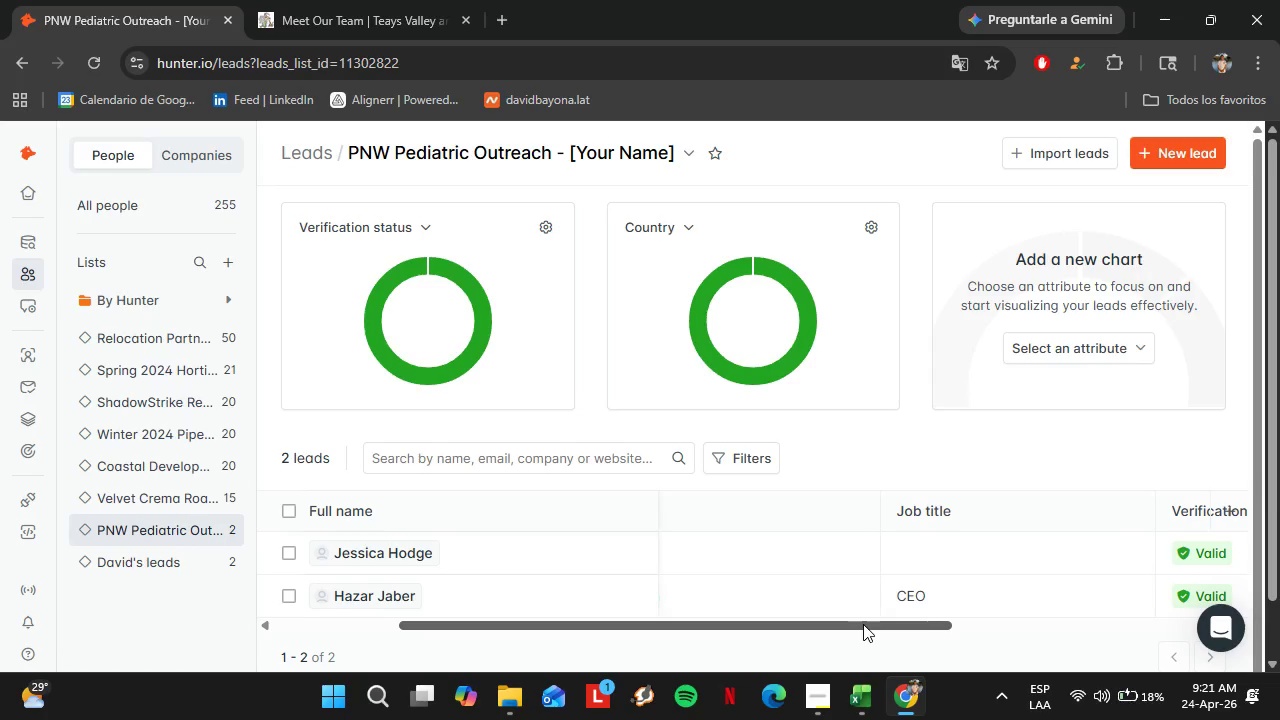 
left_click_drag(start_coordinate=[863, 624], to_coordinate=[912, 626])
 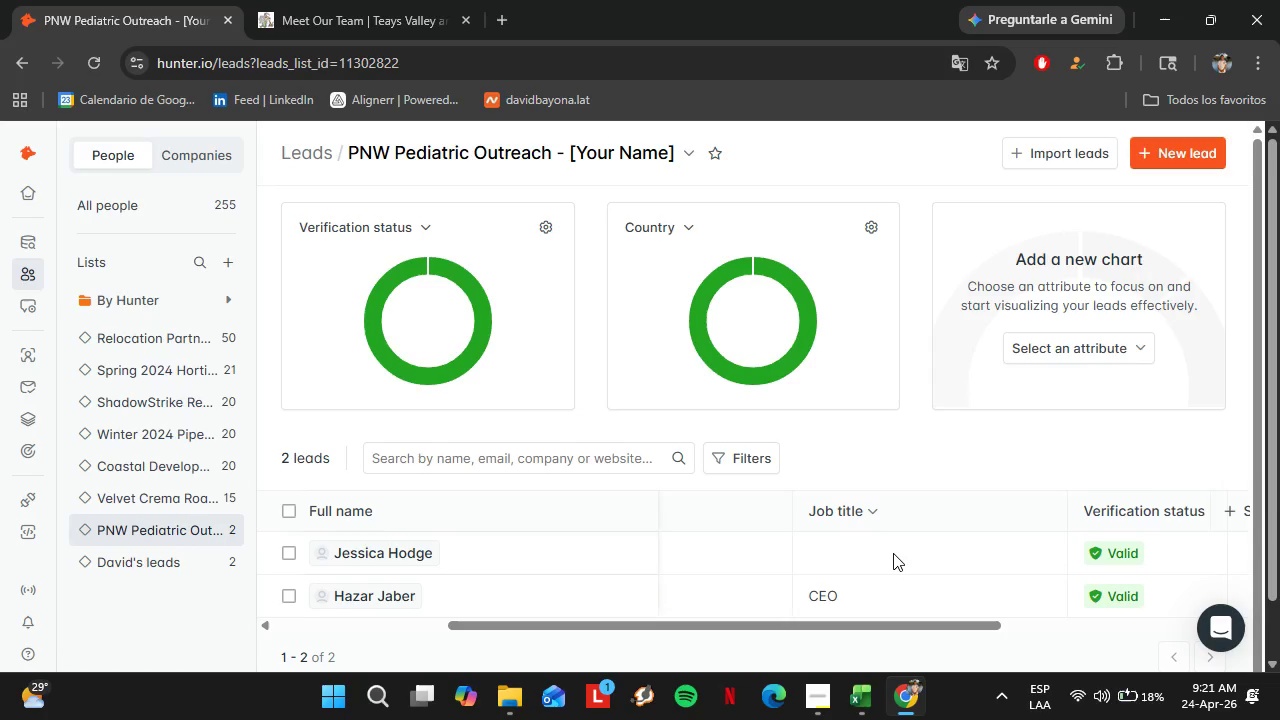 
double_click([893, 553])
 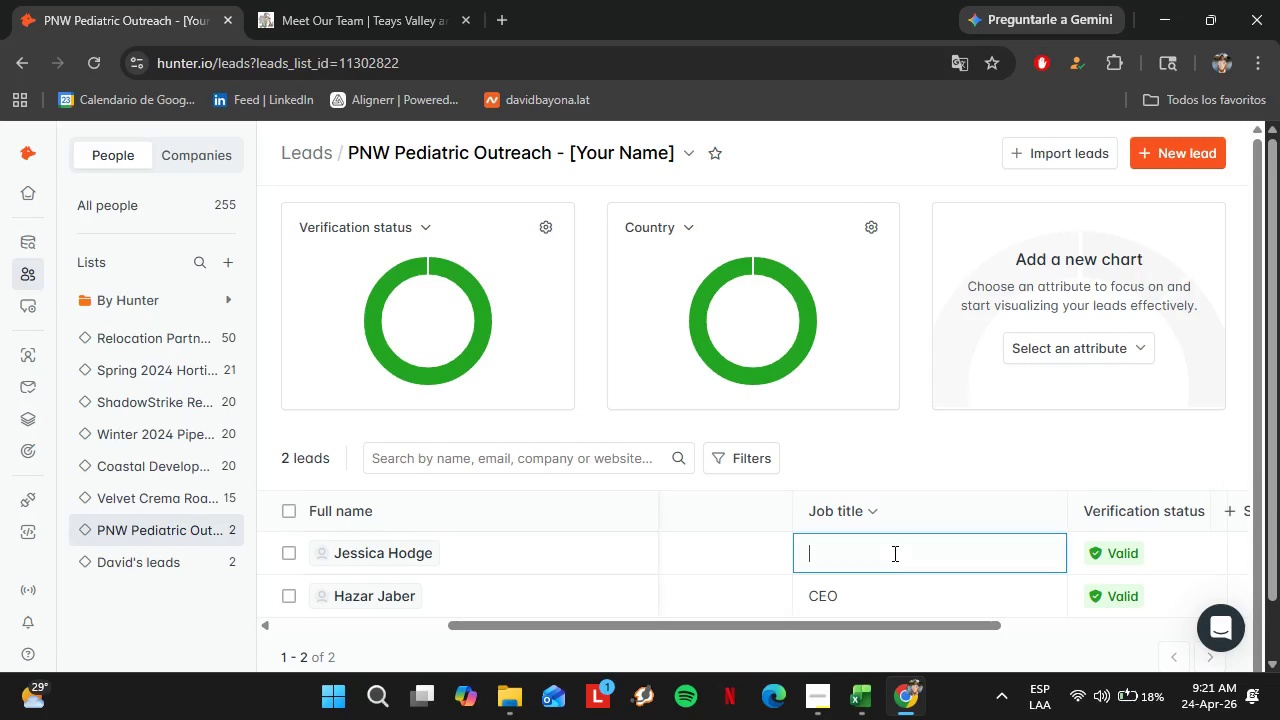 
triple_click([893, 553])
 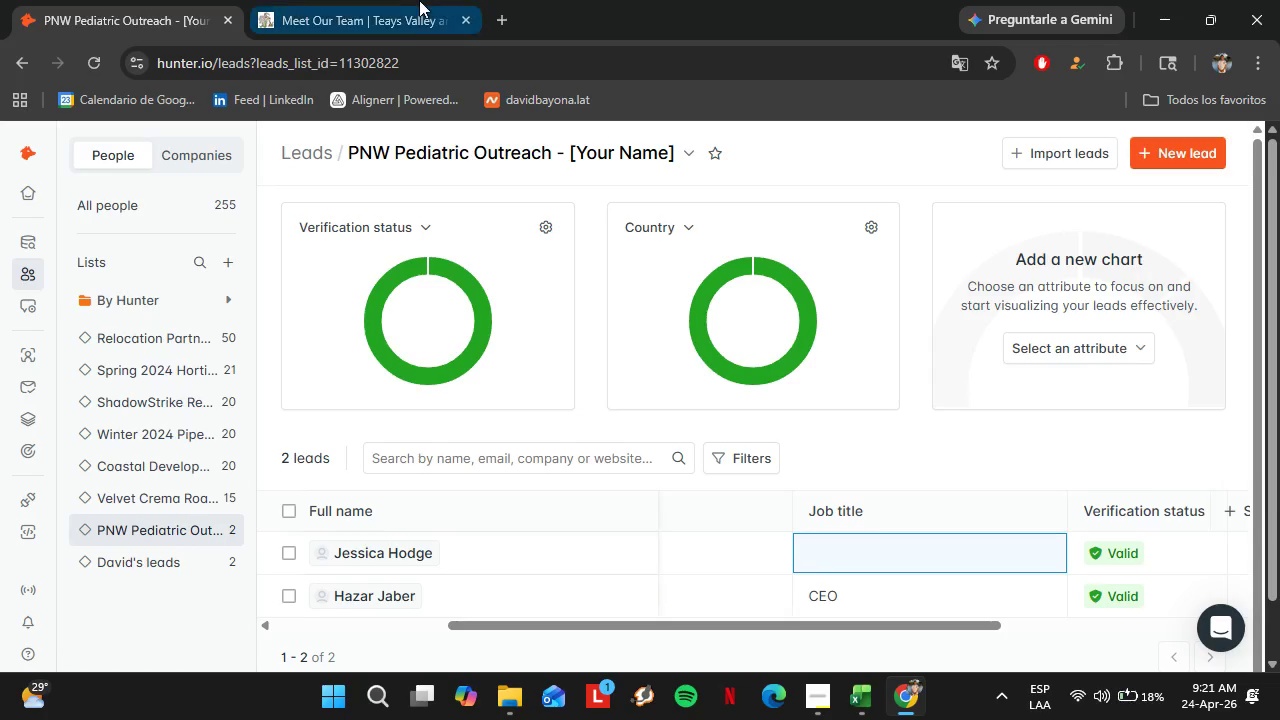 
left_click([406, 0])
 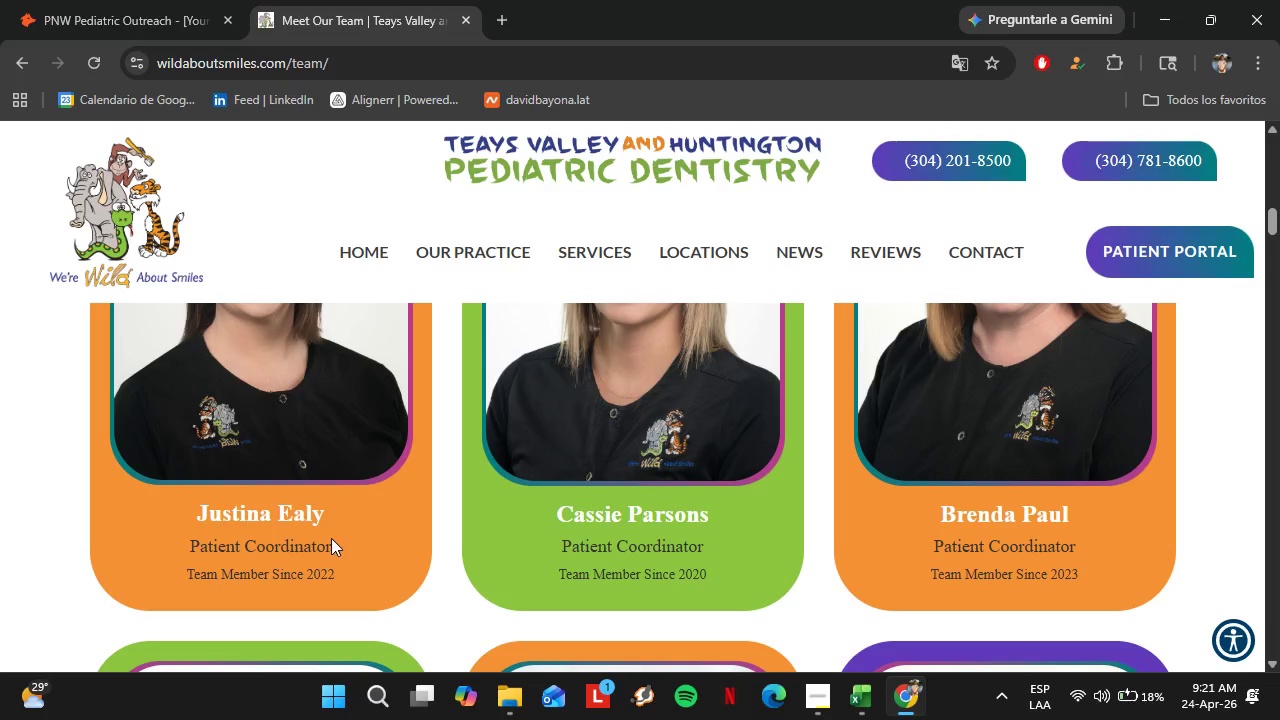 
scroll: coordinate [394, 485], scroll_direction: up, amount: 5.0
 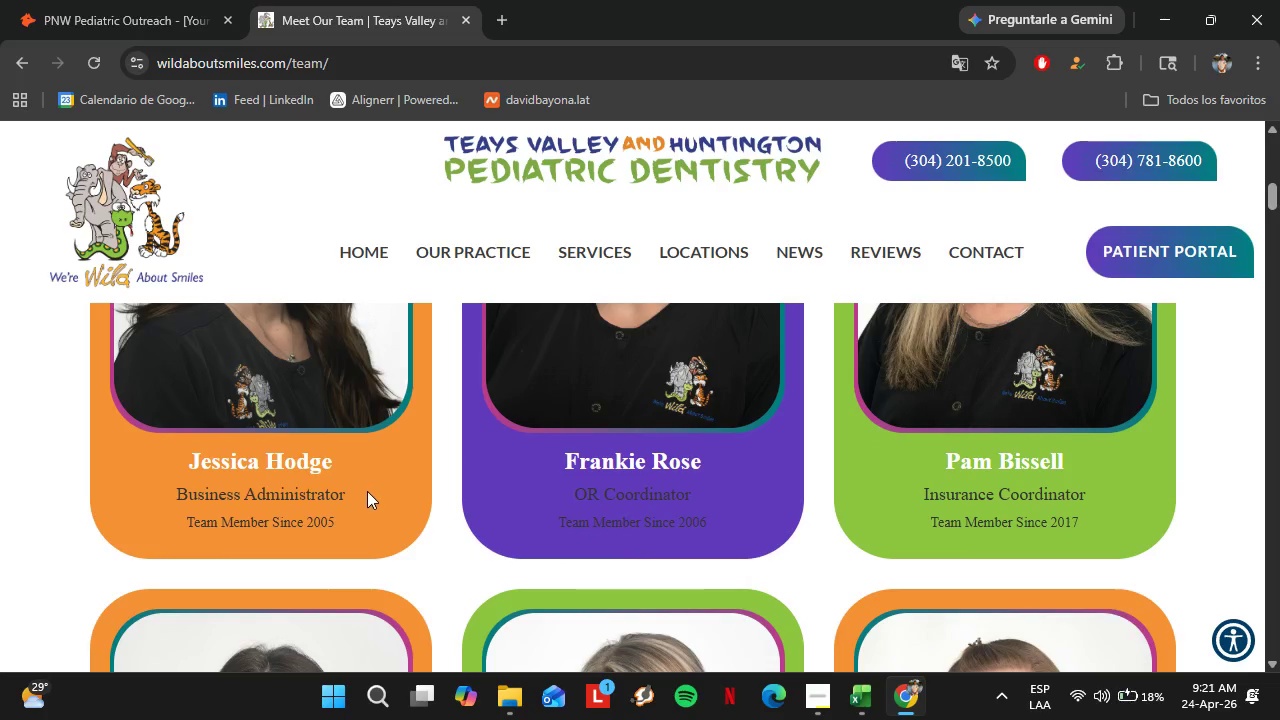 
left_click_drag(start_coordinate=[358, 495], to_coordinate=[177, 491])
 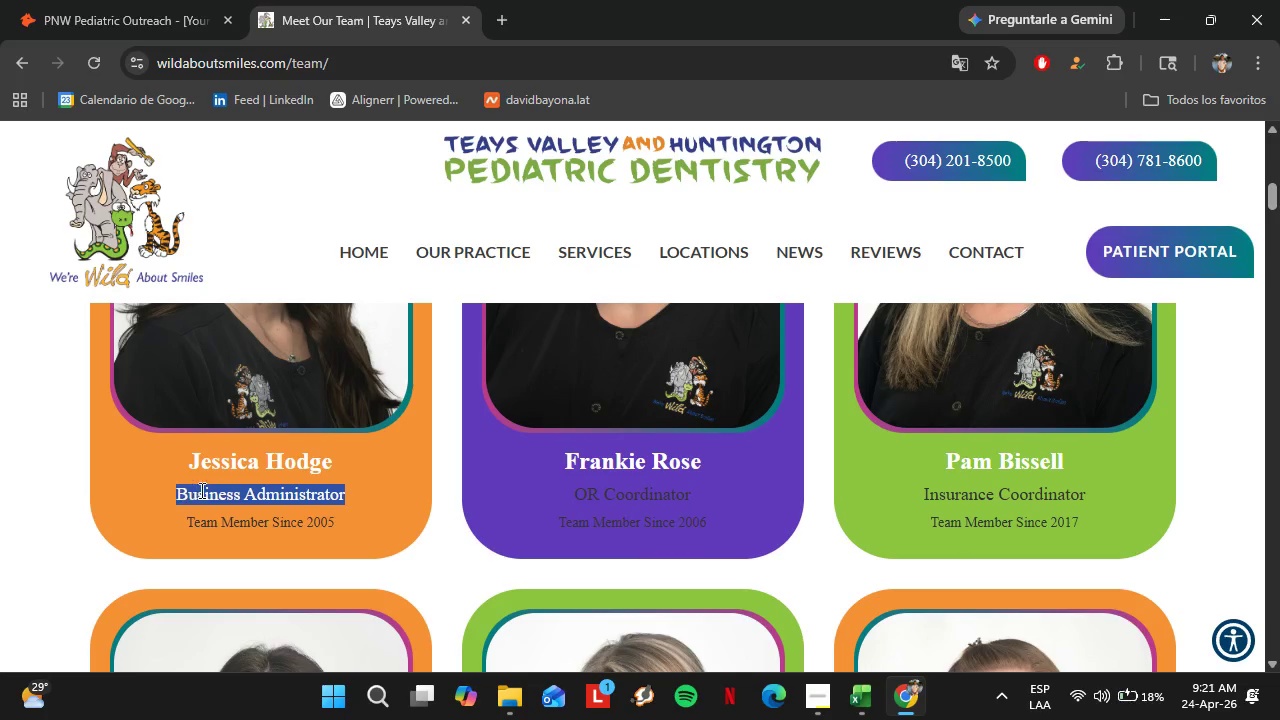 
key(Control+C)
 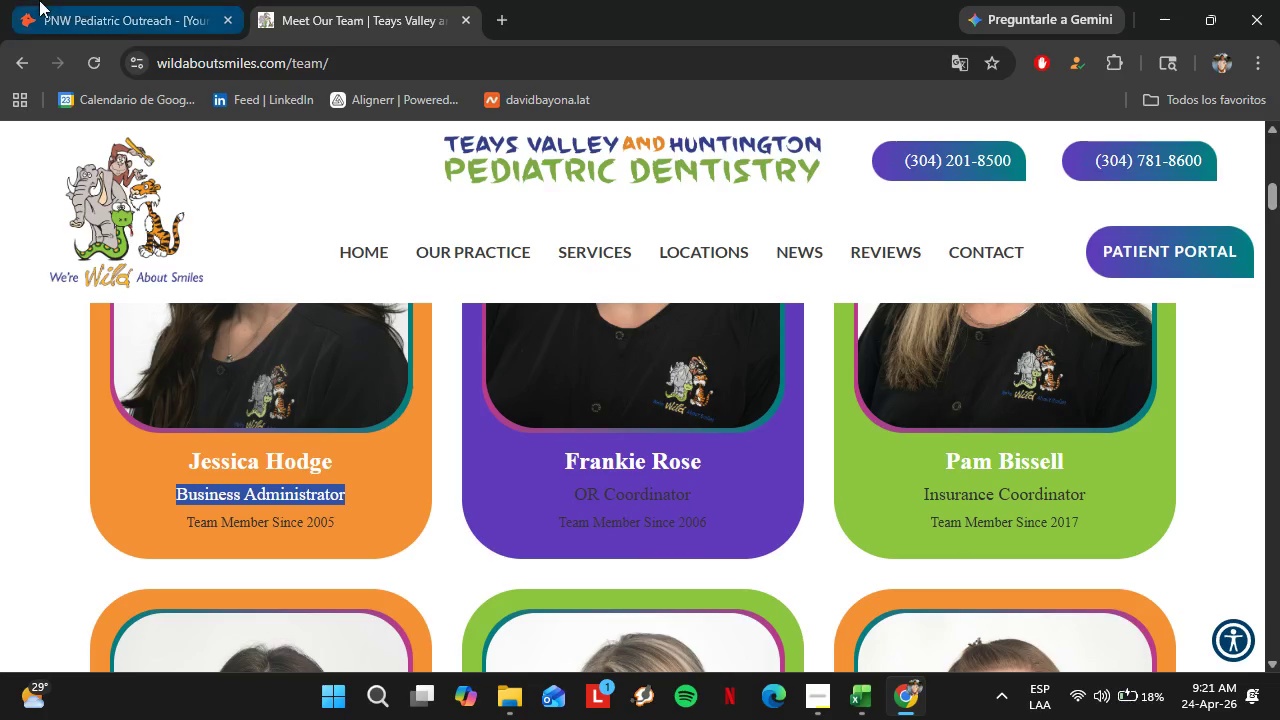 
left_click([41, 0])
 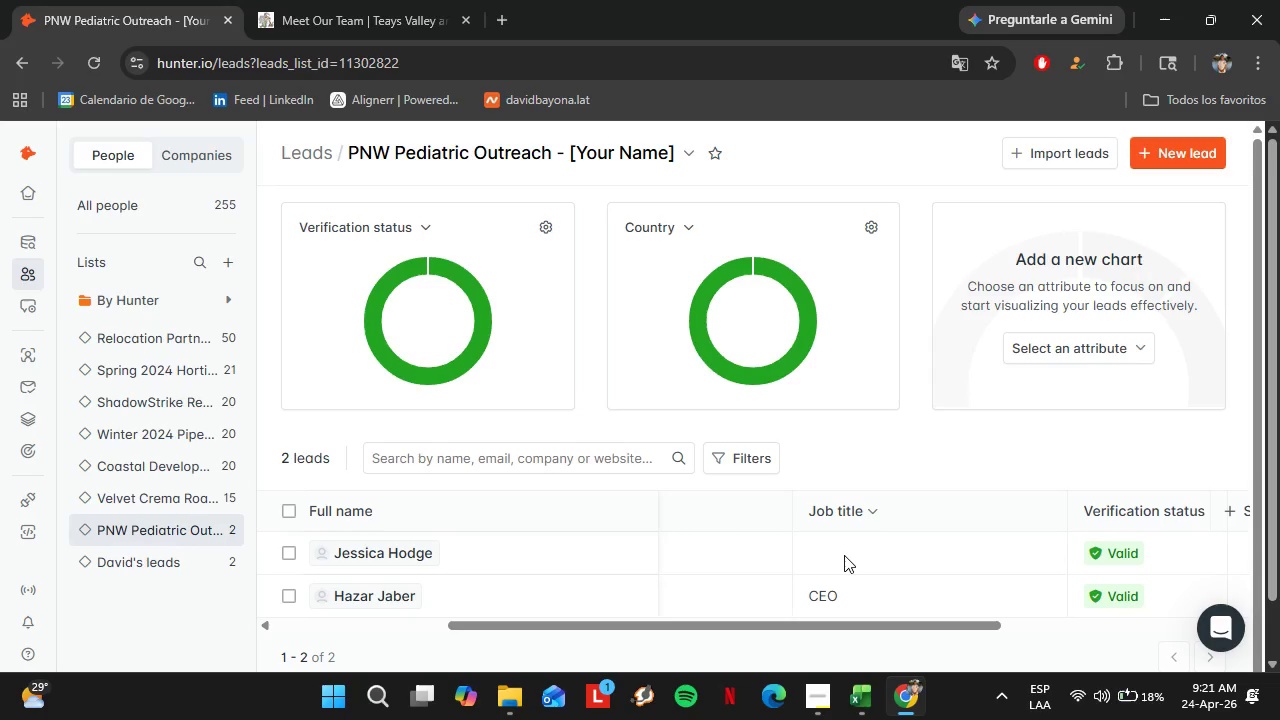 
double_click([844, 555])
 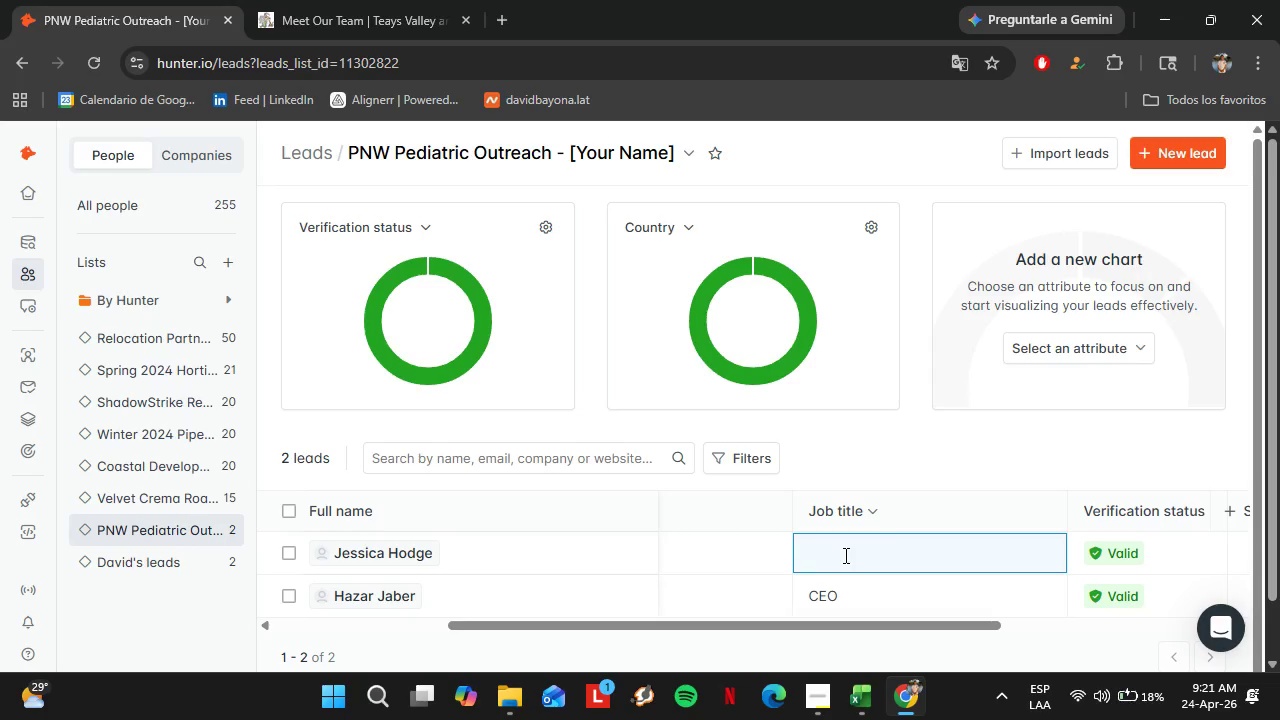 
key(Control+Shift+V)
 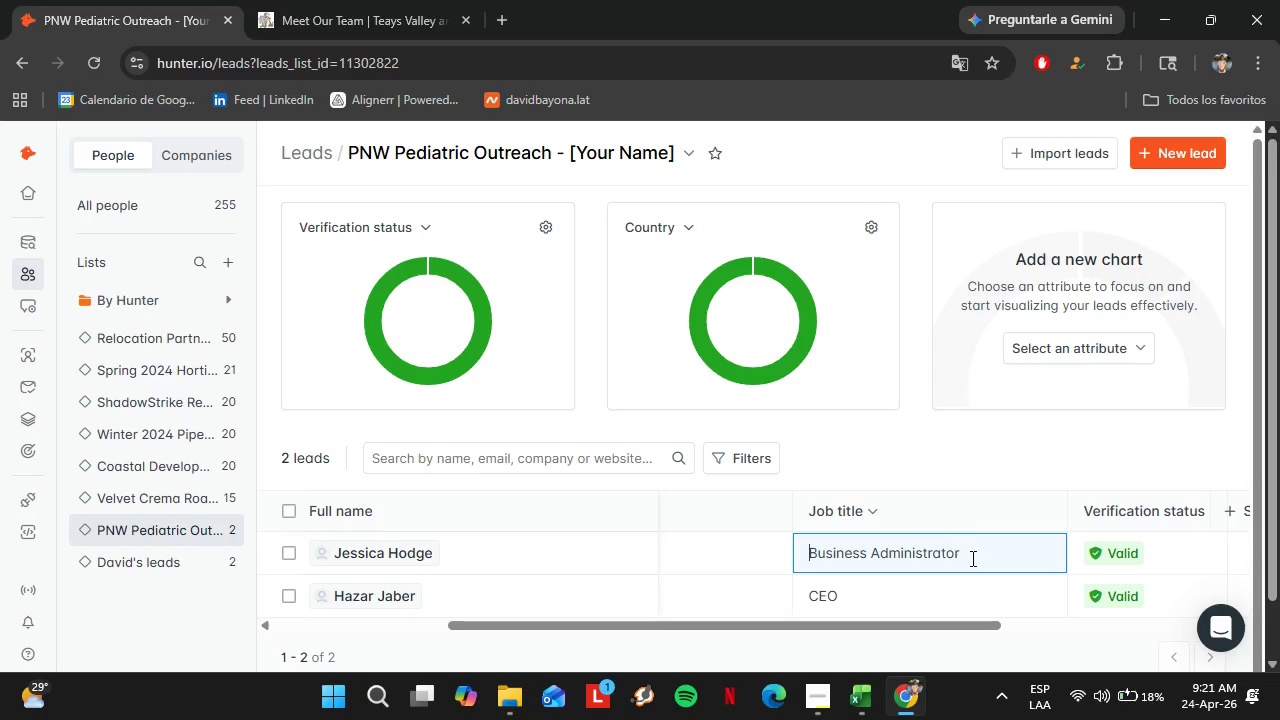 
left_click([985, 580])
 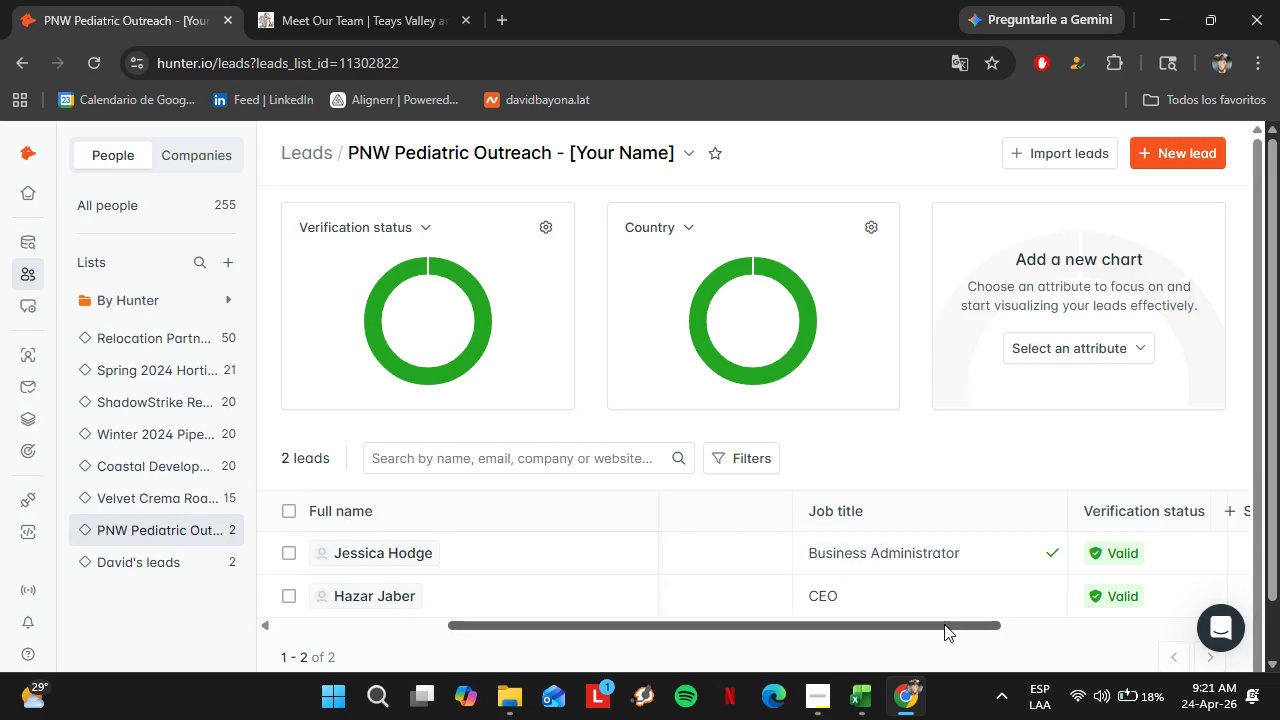 
left_click_drag(start_coordinate=[944, 624], to_coordinate=[1144, 618])
 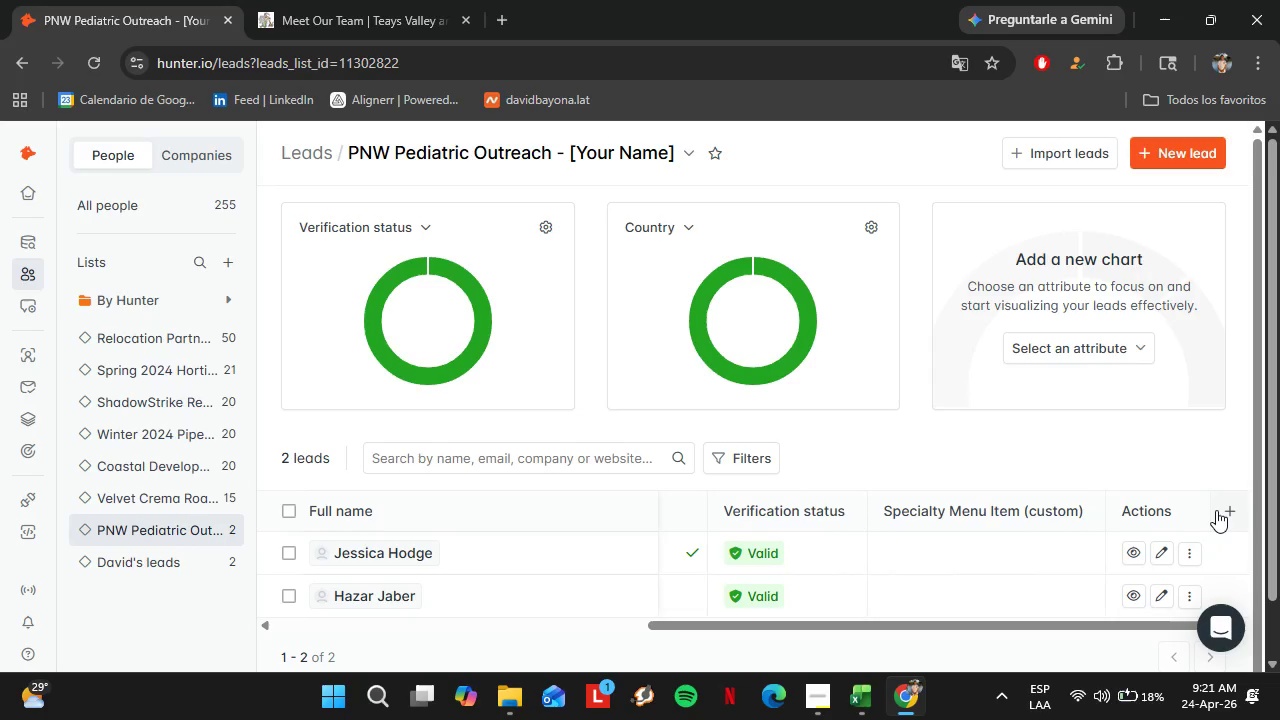 
left_click([1216, 510])
 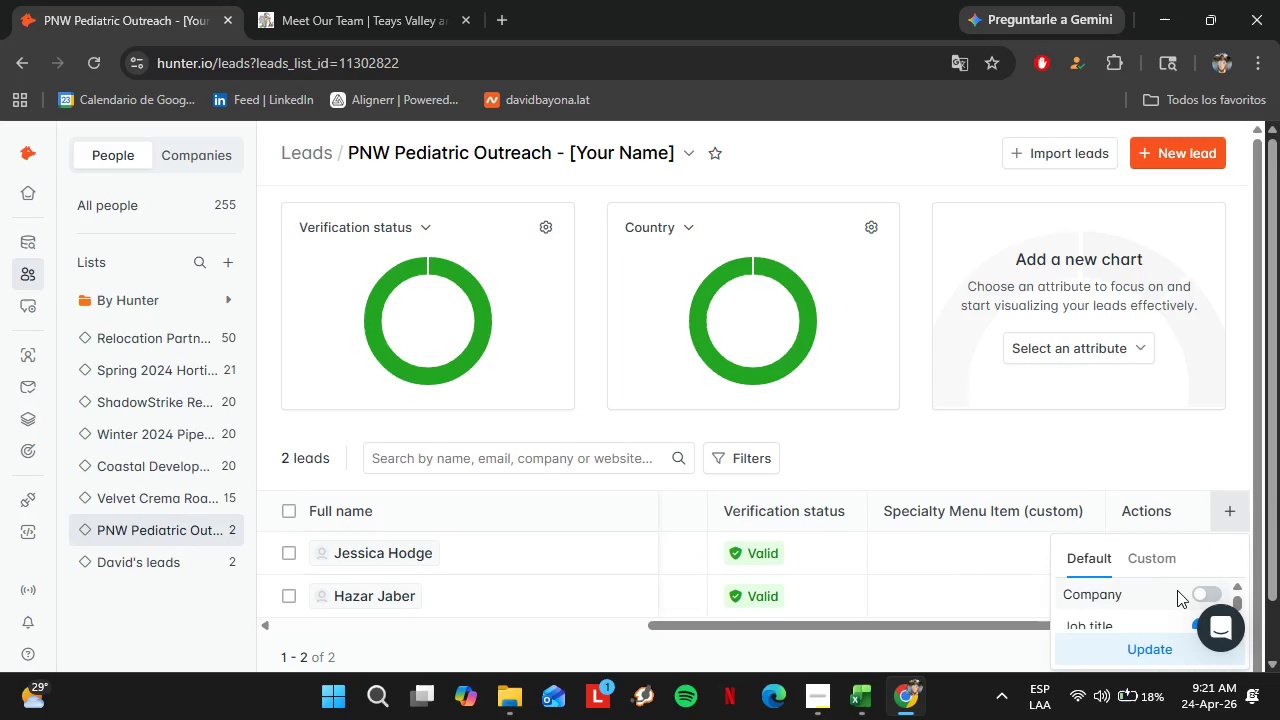 
scroll: coordinate [1178, 591], scroll_direction: down, amount: 2.0
 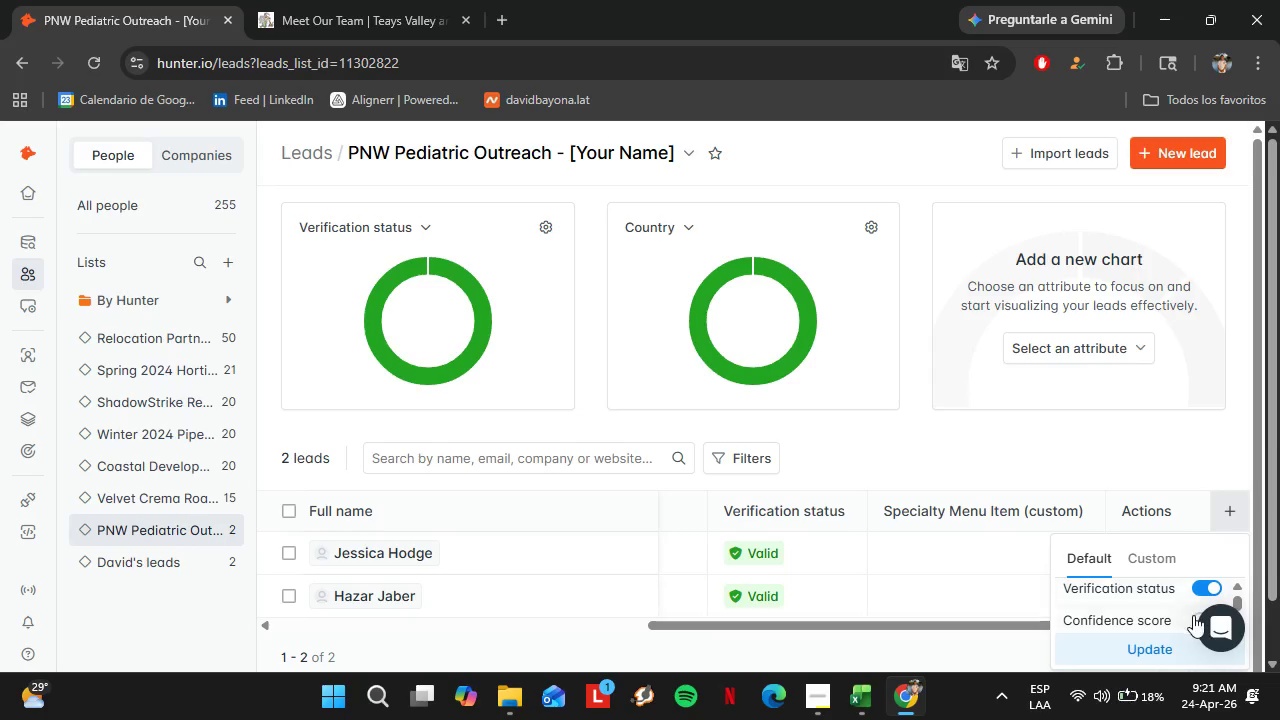 
left_click([1196, 619])
 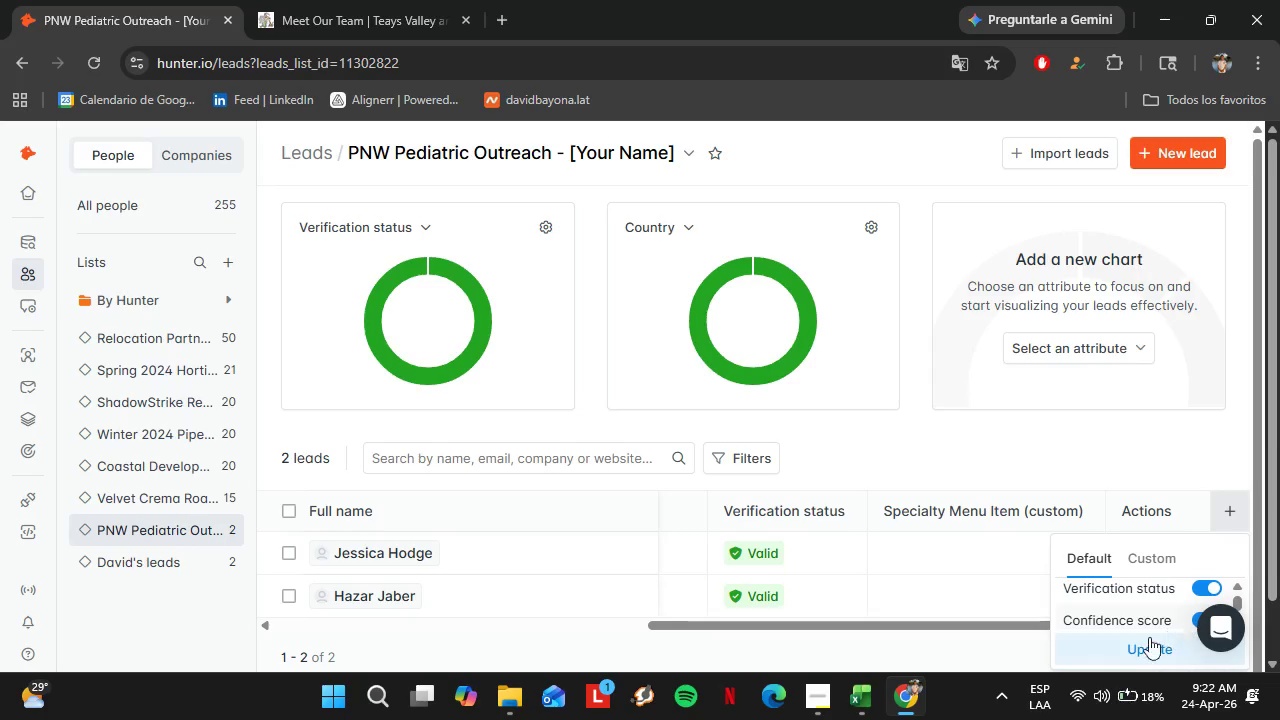 
left_click([1136, 643])
 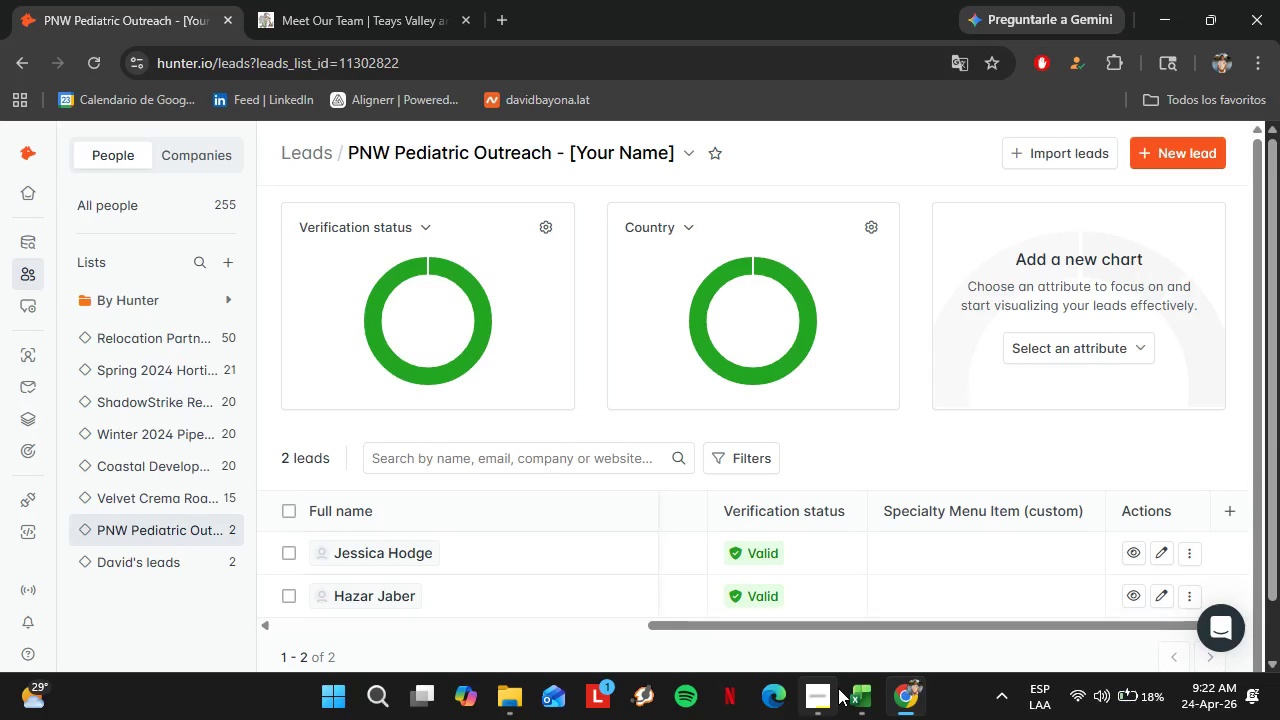 
left_click([837, 691])
 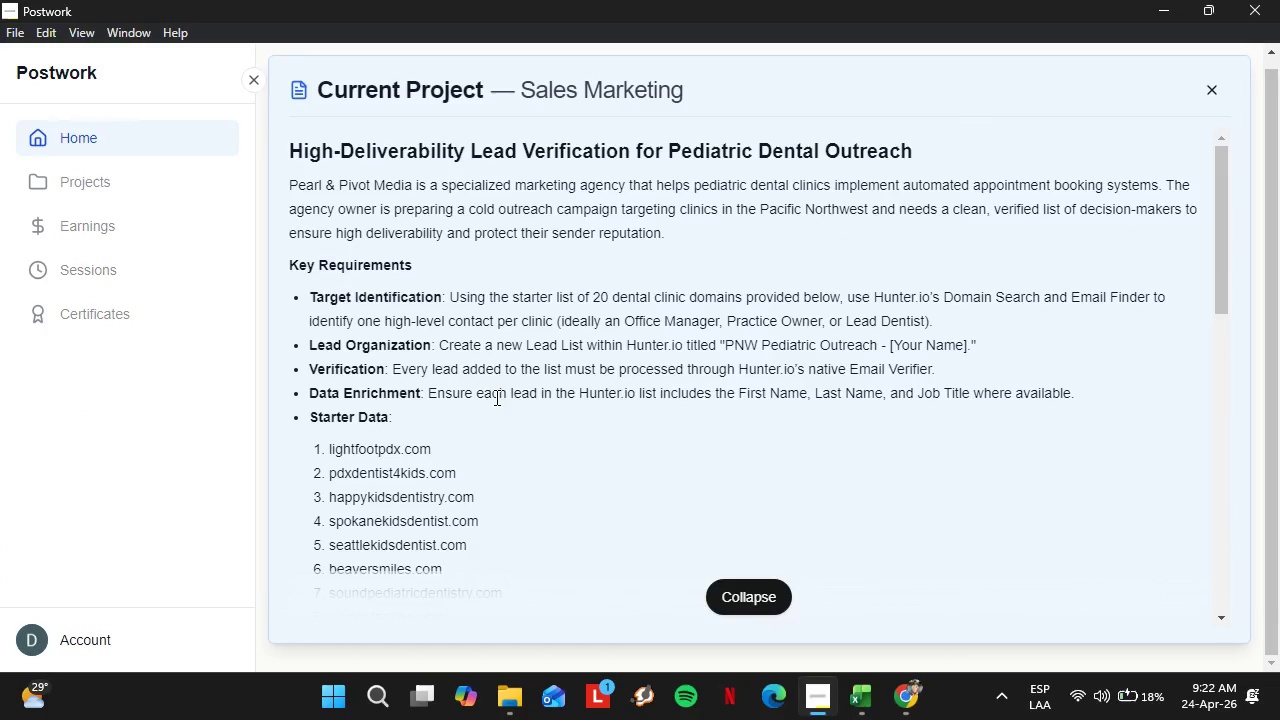 
left_click([552, 398])